 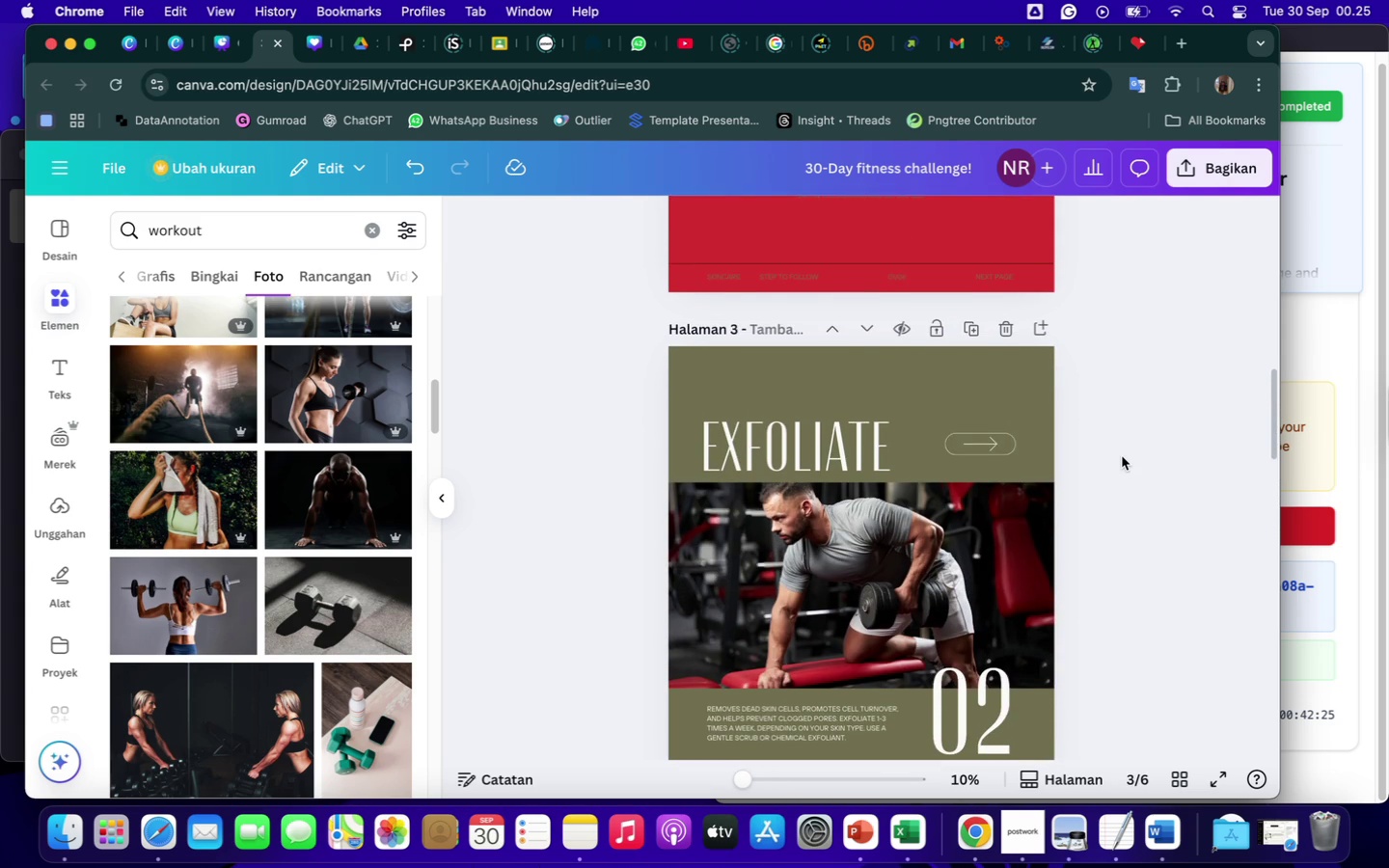 
left_click([1014, 371])
 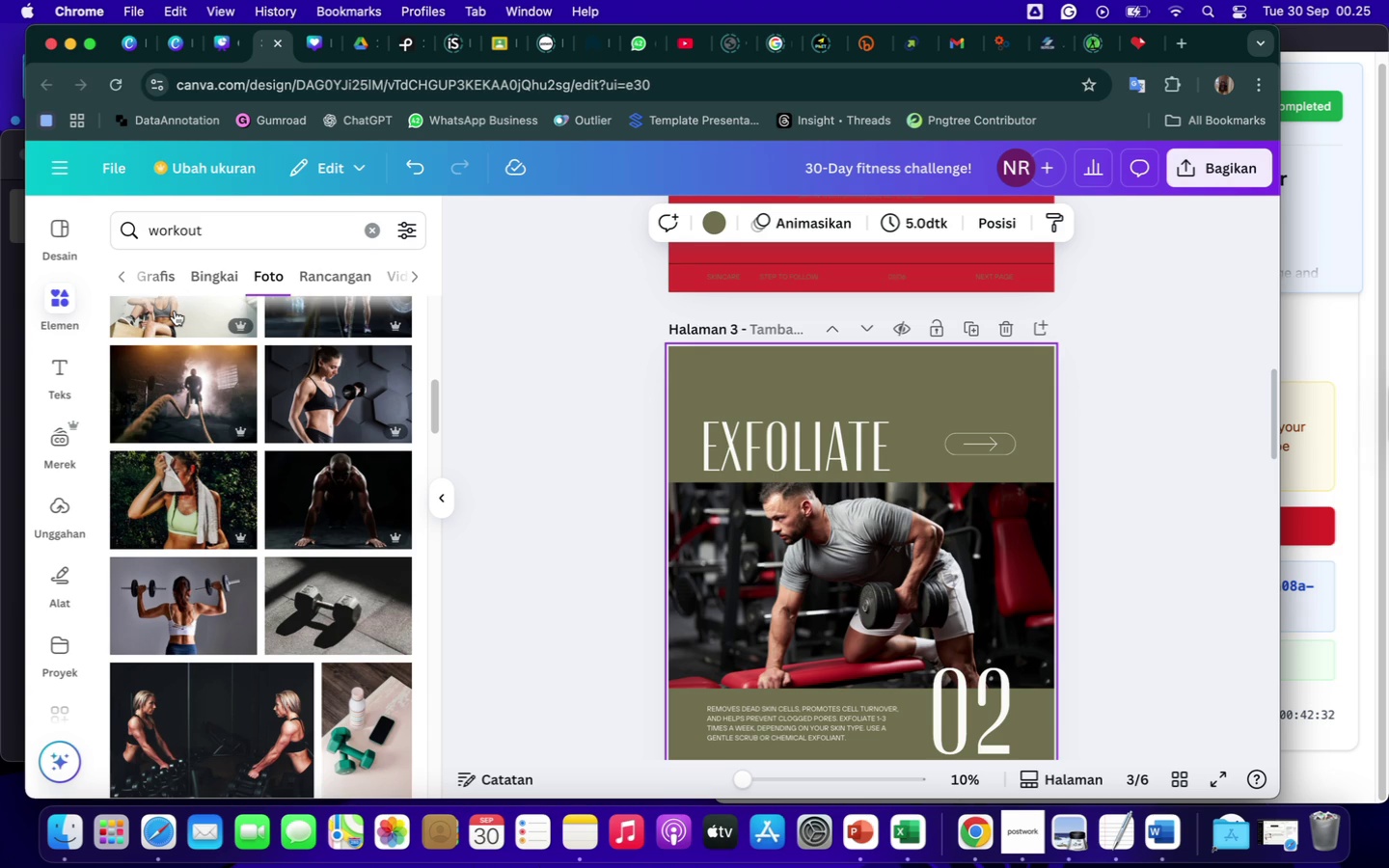 
wait(7.65)
 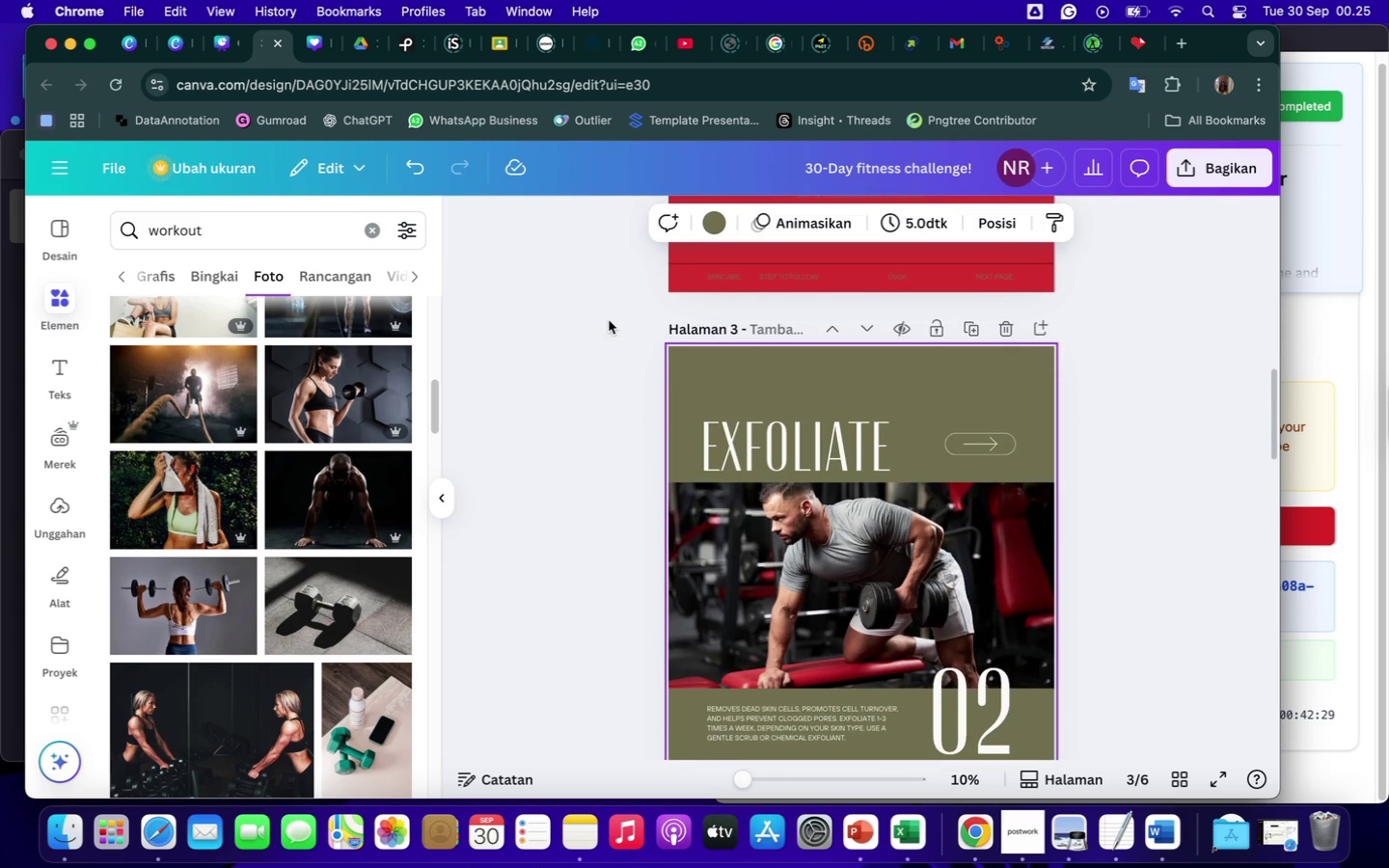 
left_click([711, 226])
 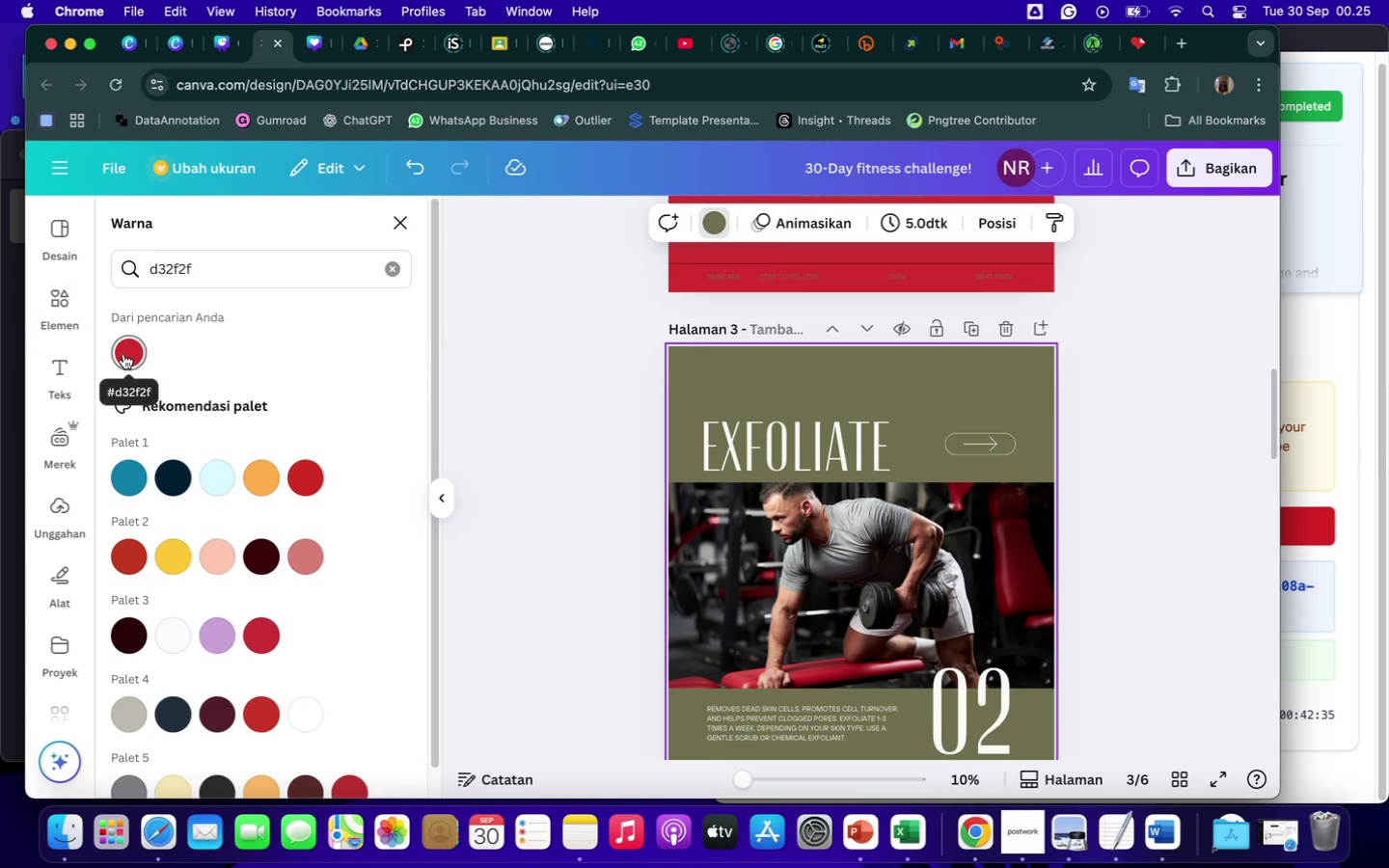 
left_click([123, 355])
 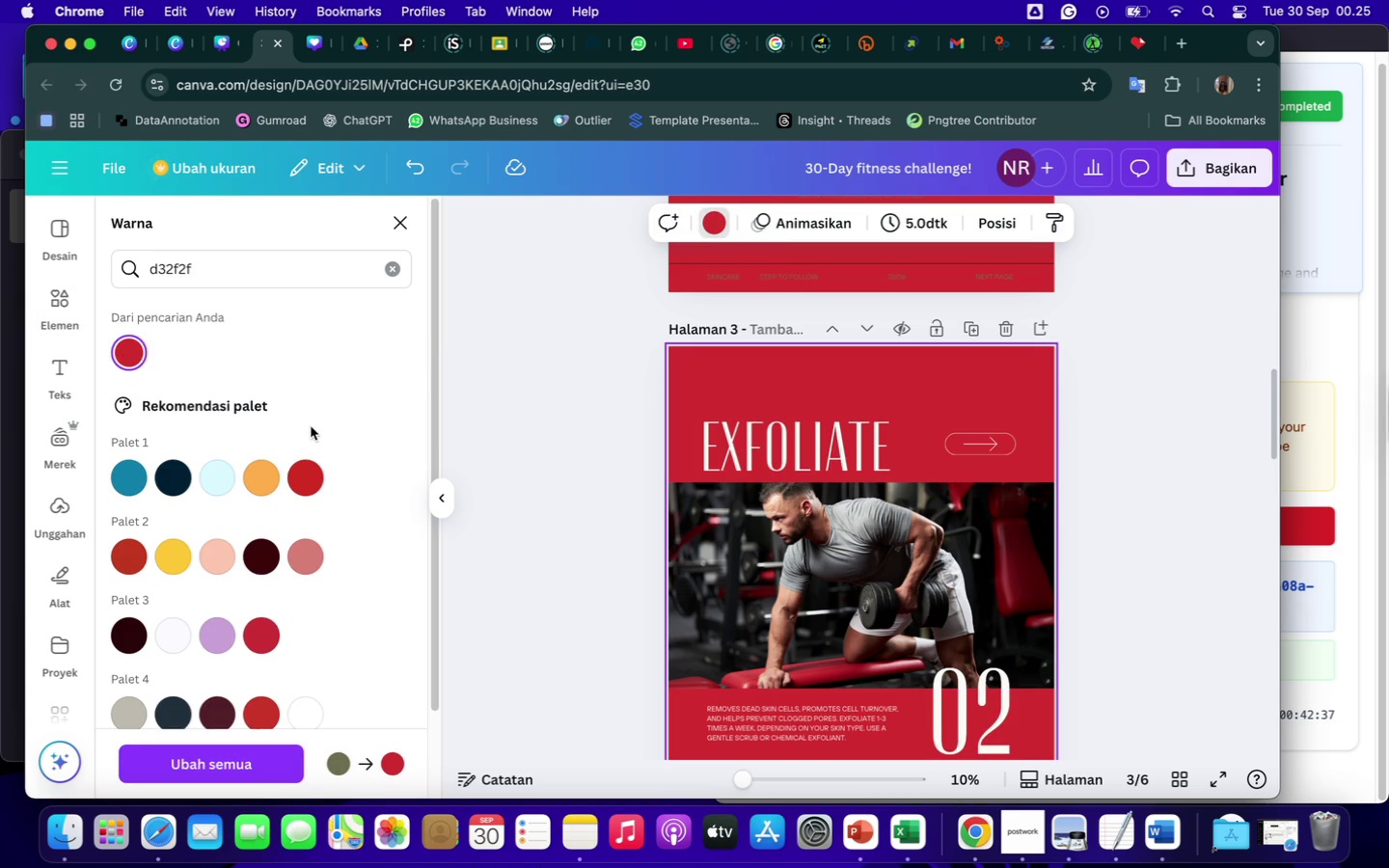 
left_click([307, 474])
 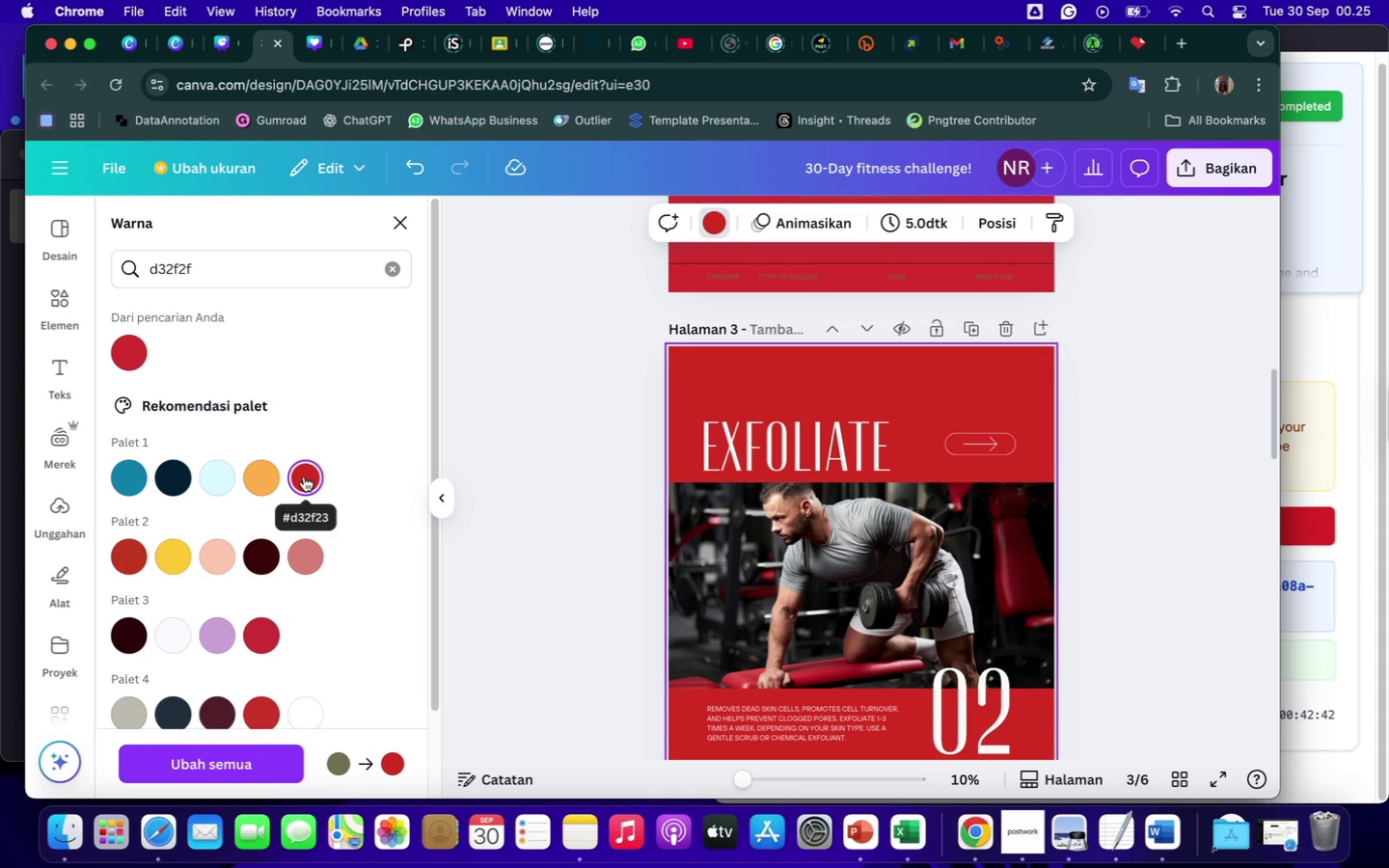 
wait(5.35)
 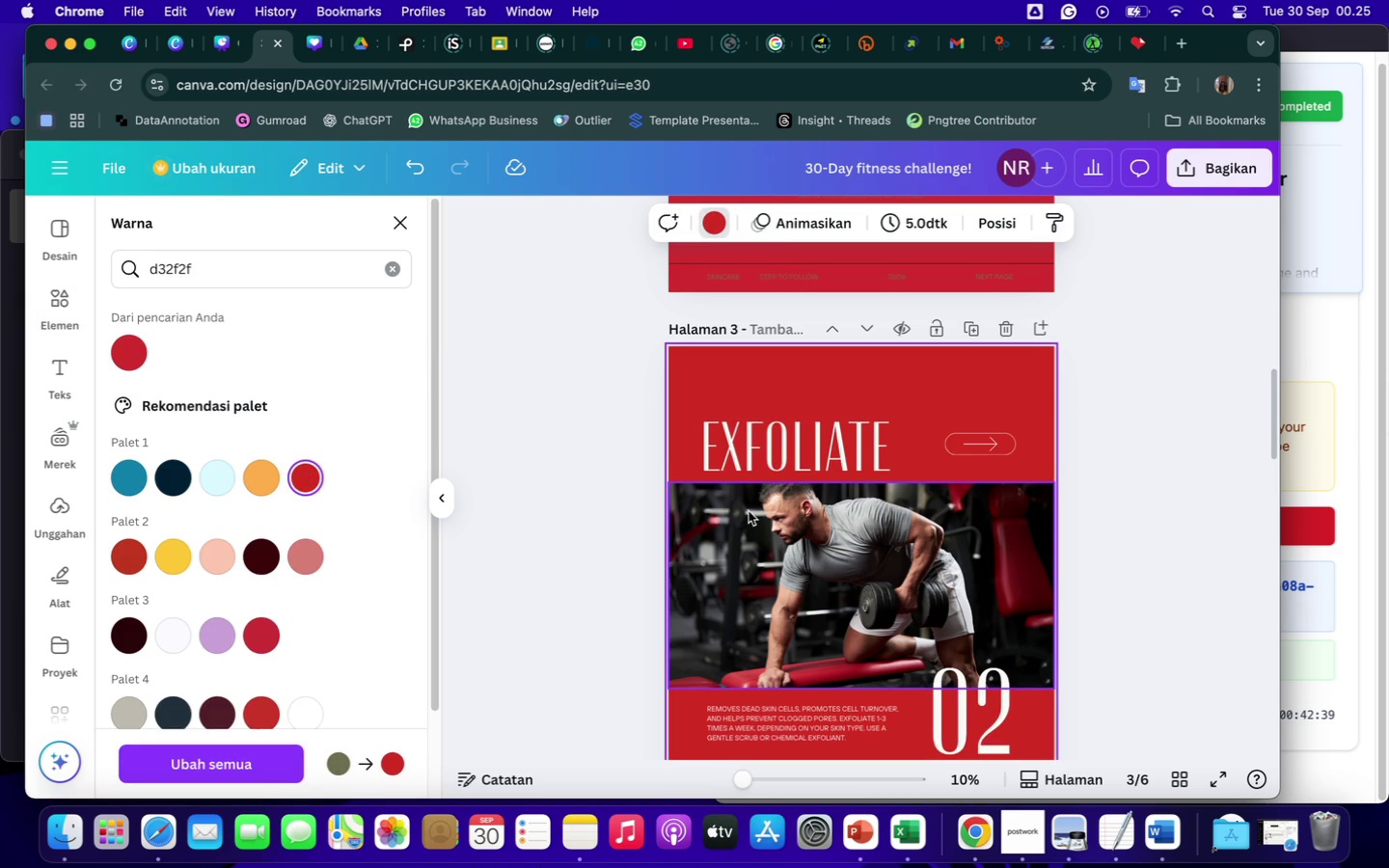 
left_click([304, 476])
 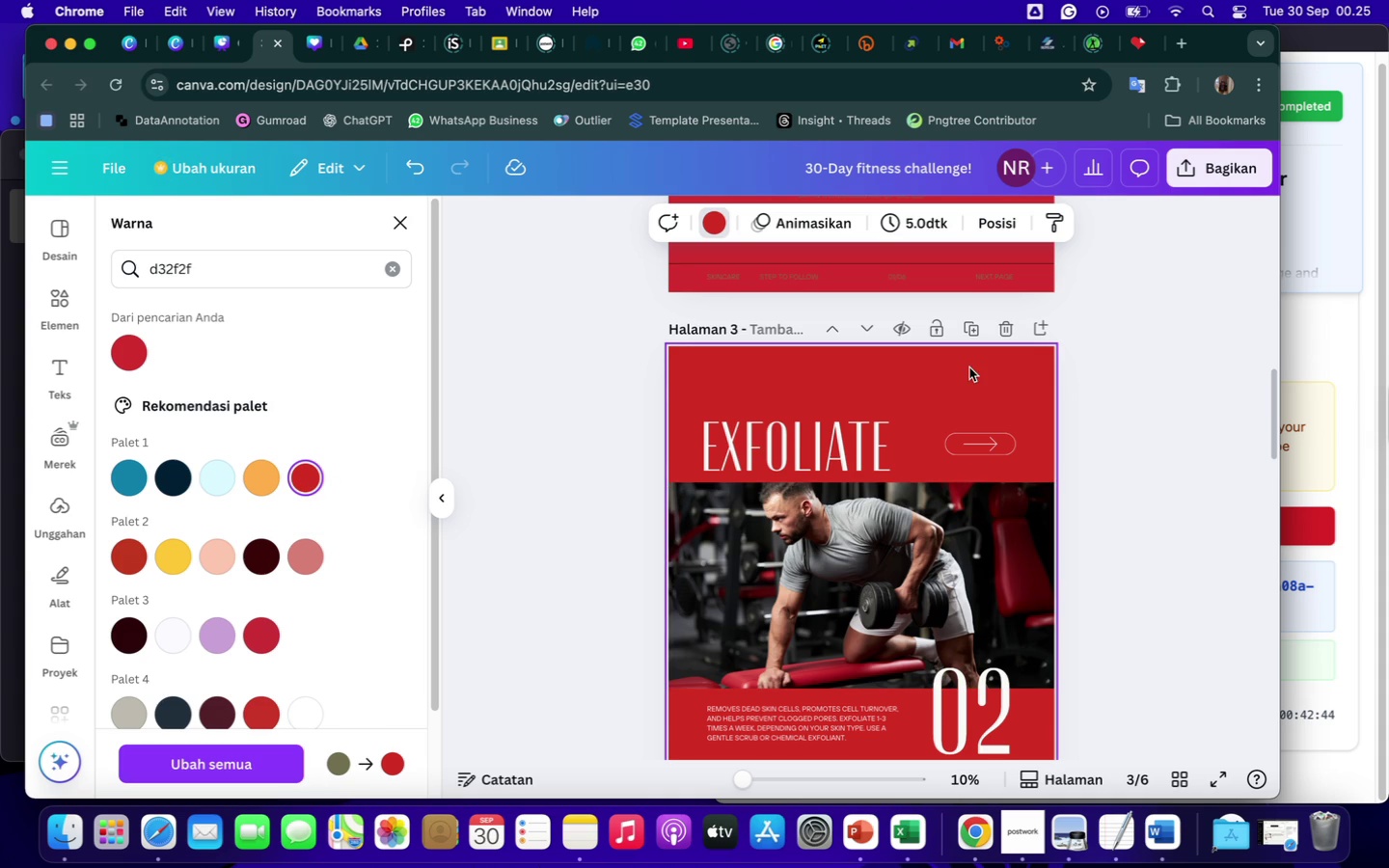 
scroll: coordinate [969, 367], scroll_direction: up, amount: 58.0
 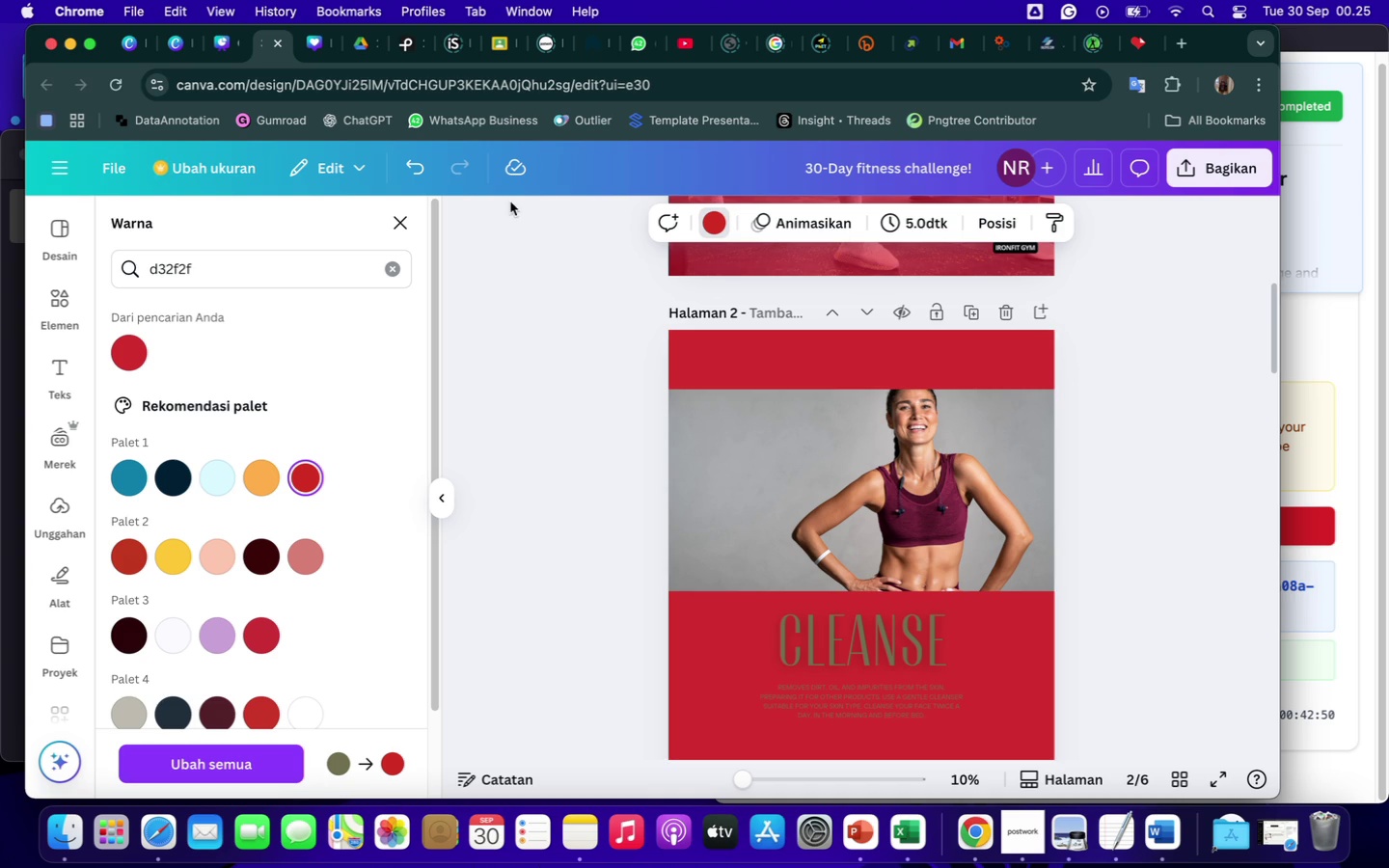 
wait(9.67)
 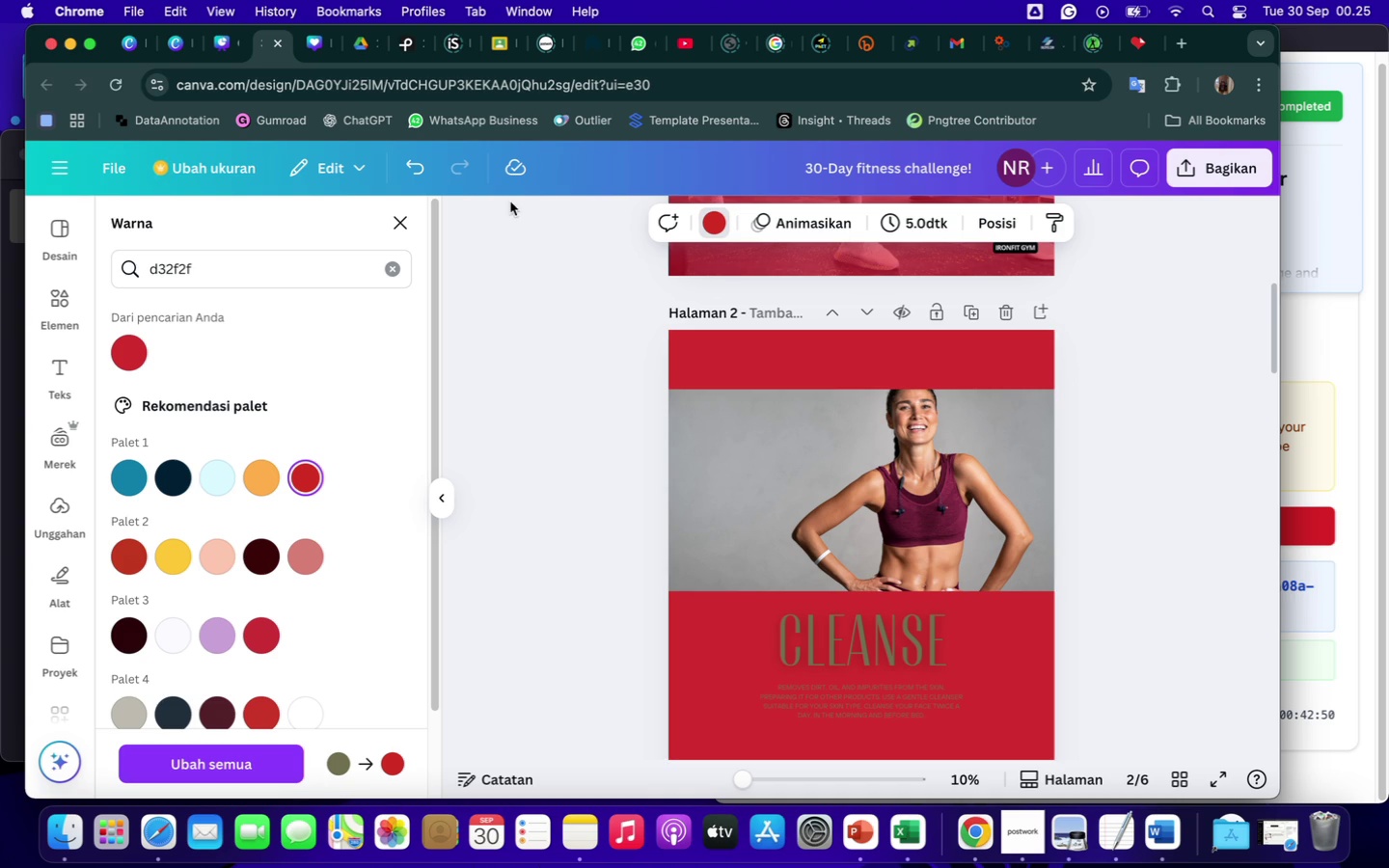 
scroll: coordinate [940, 623], scroll_direction: down, amount: 133.0
 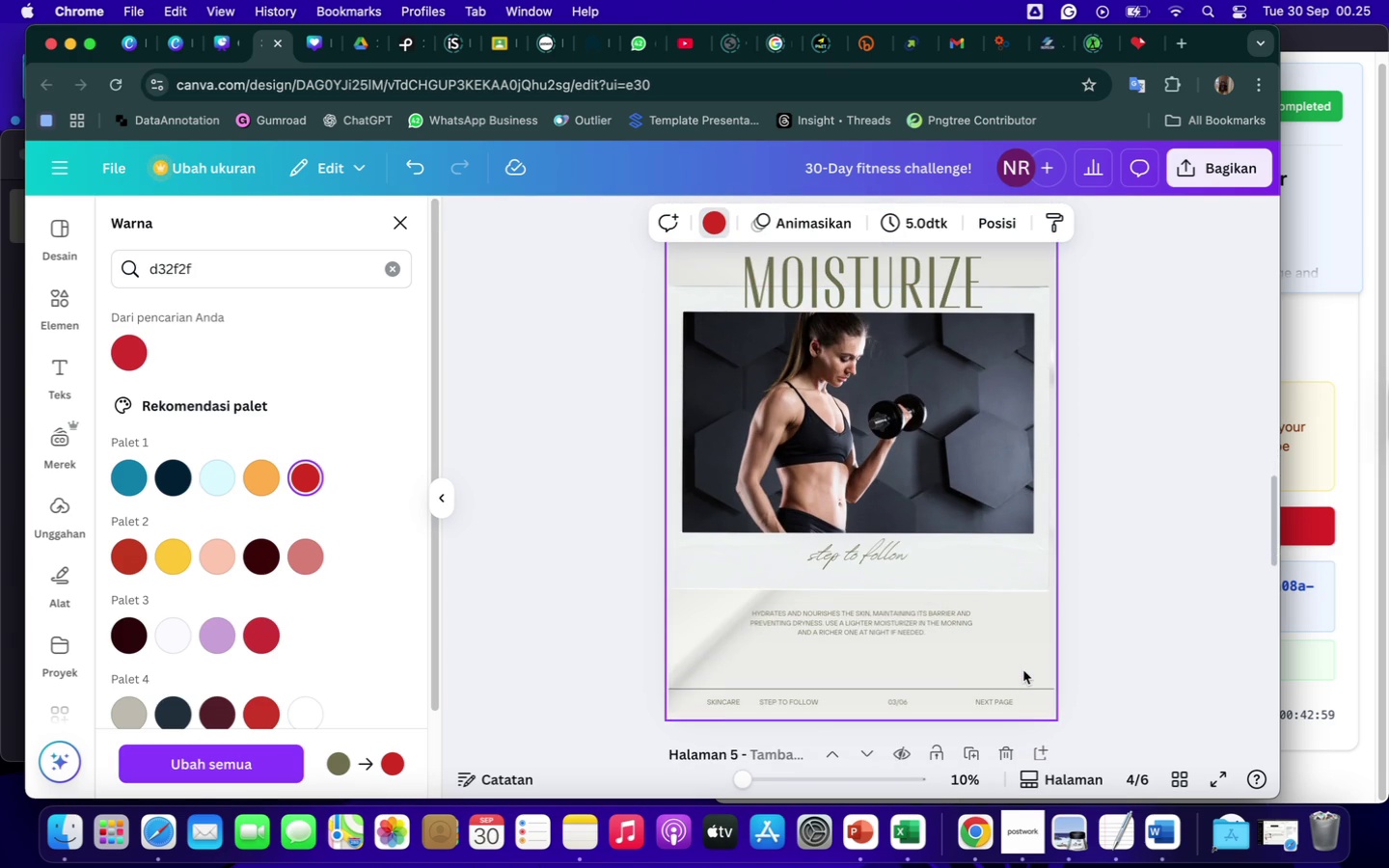 
left_click([1023, 670])
 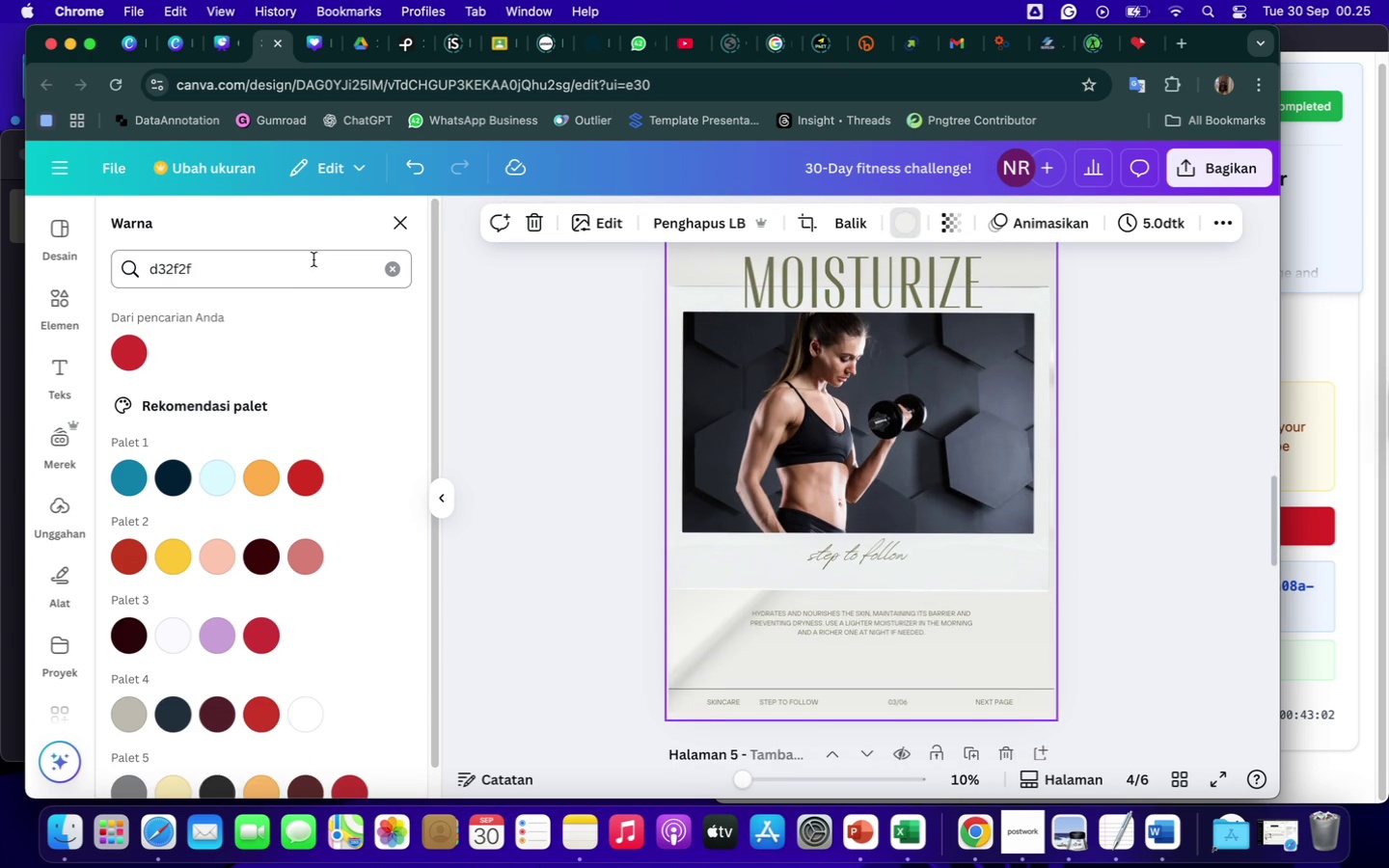 
left_click([130, 352])
 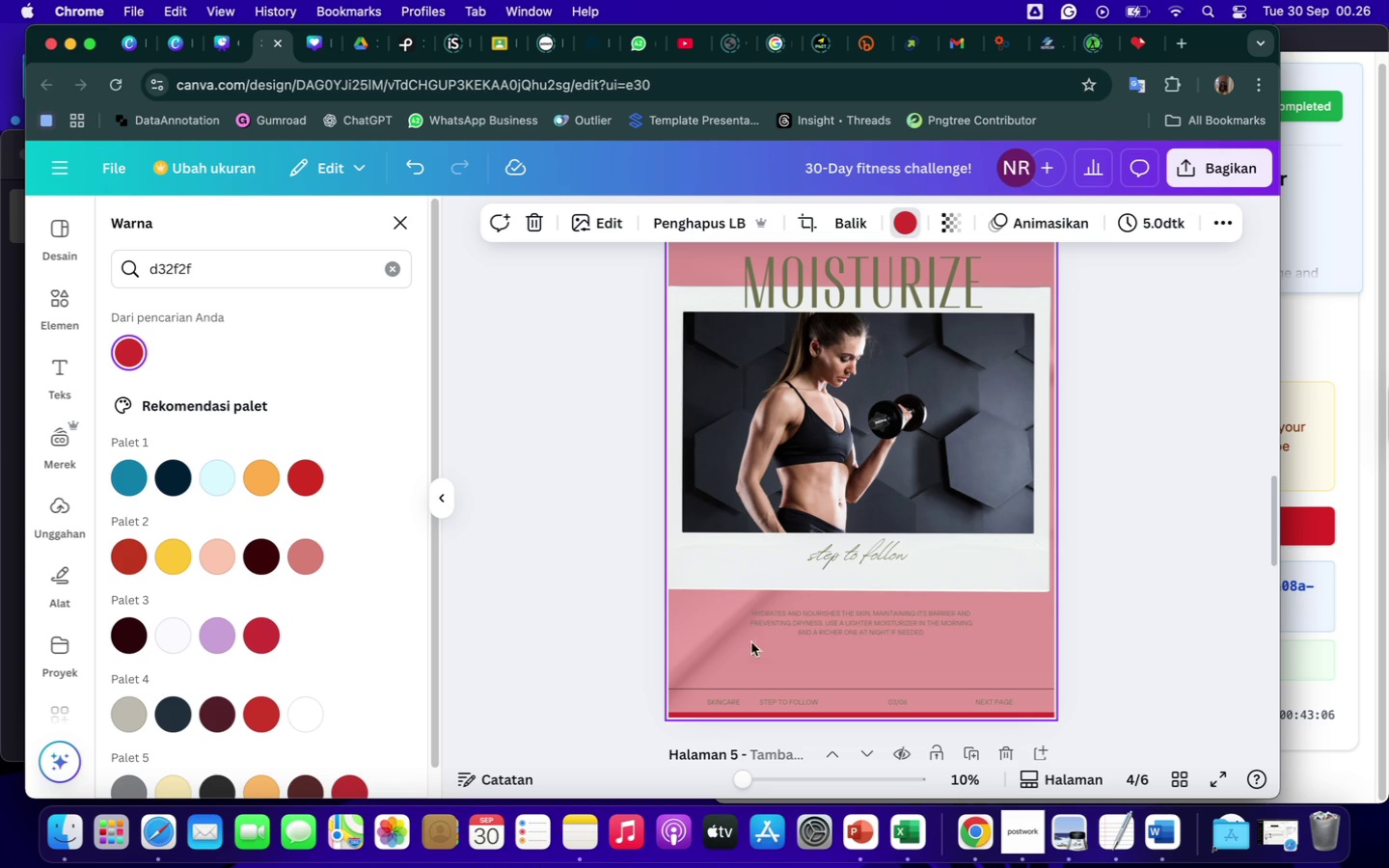 
left_click([1010, 640])